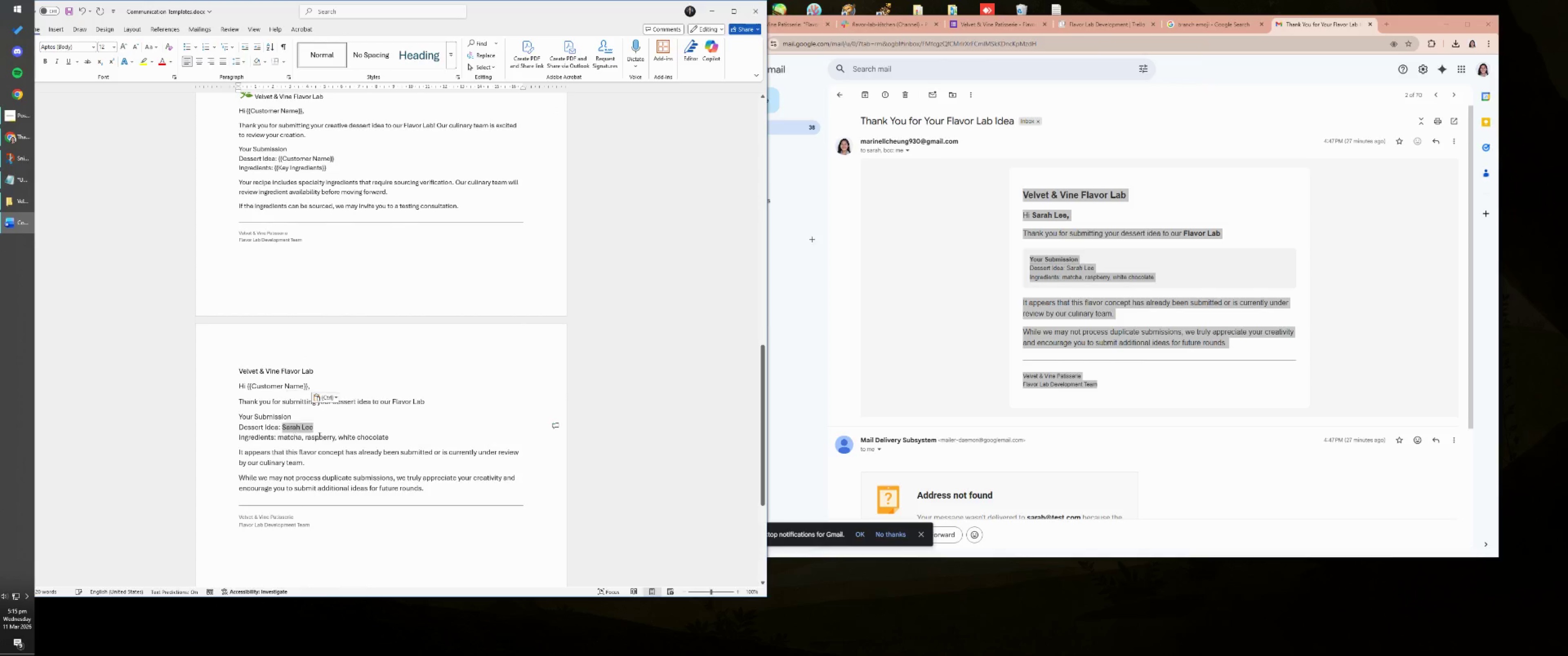 
key(Control+ControlLeft)
 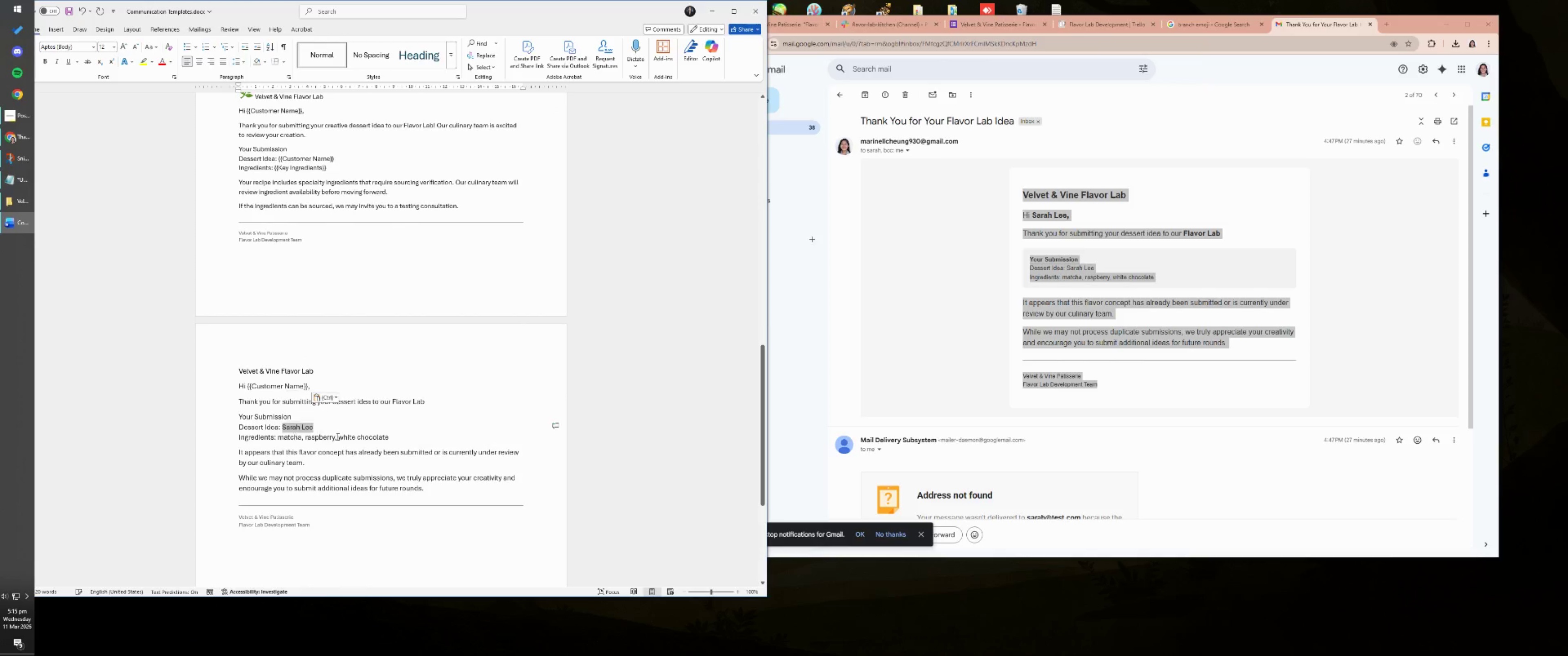 
key(Control+V)
 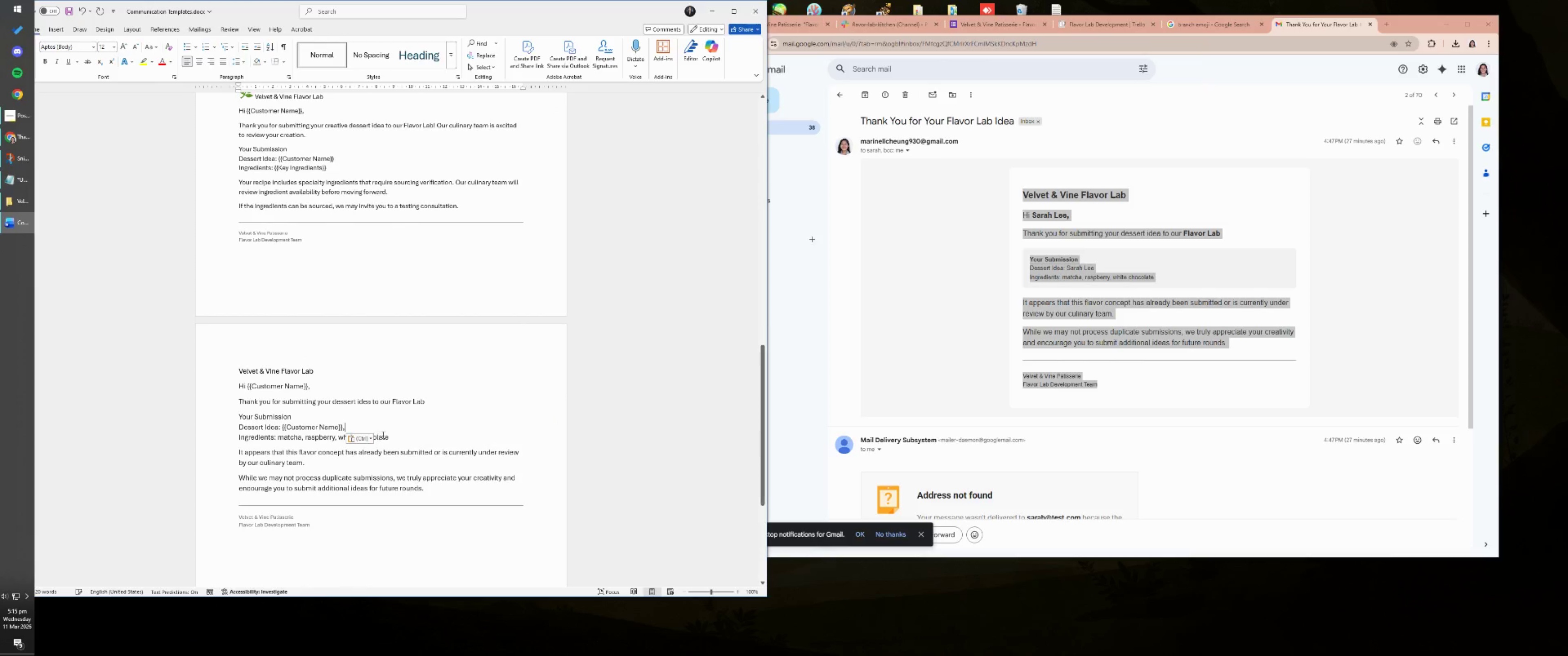 
key(Backspace)
 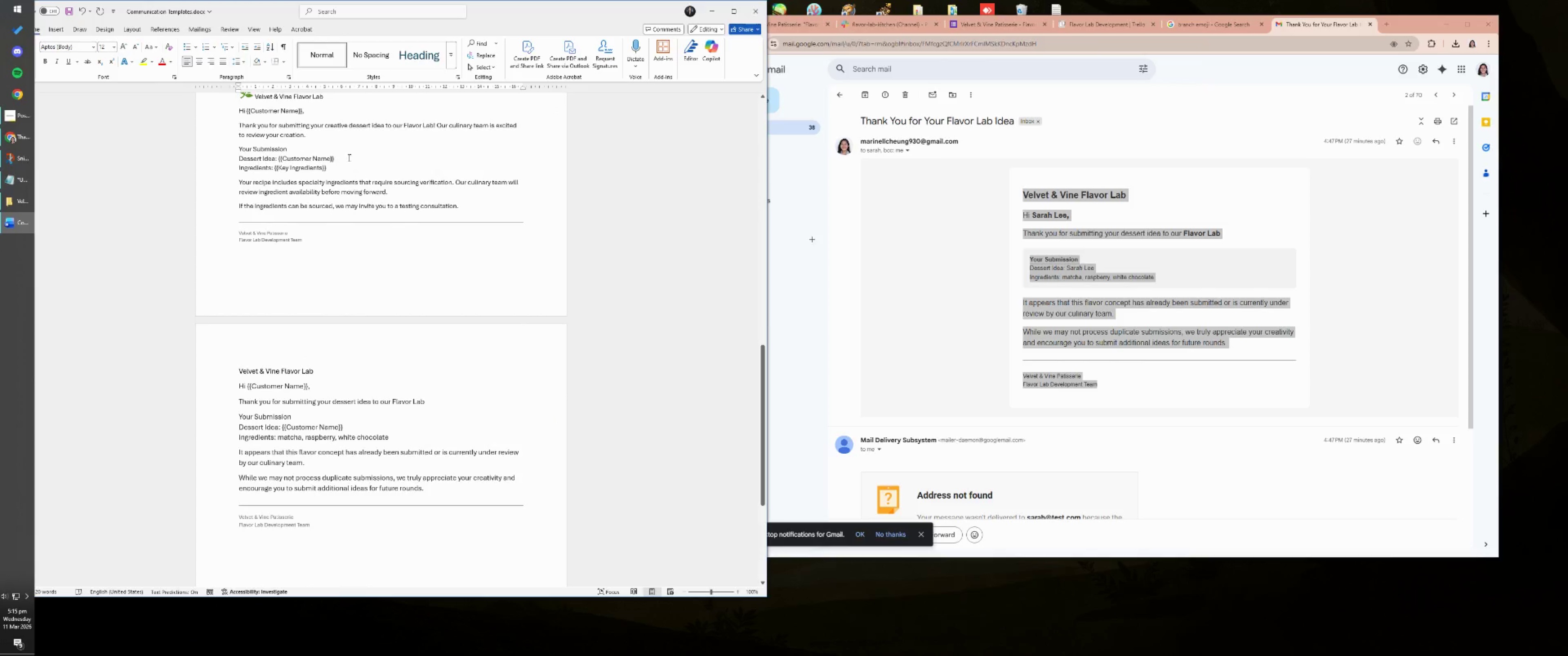 
left_click_drag(start_coordinate=[330, 172], to_coordinate=[274, 170])
 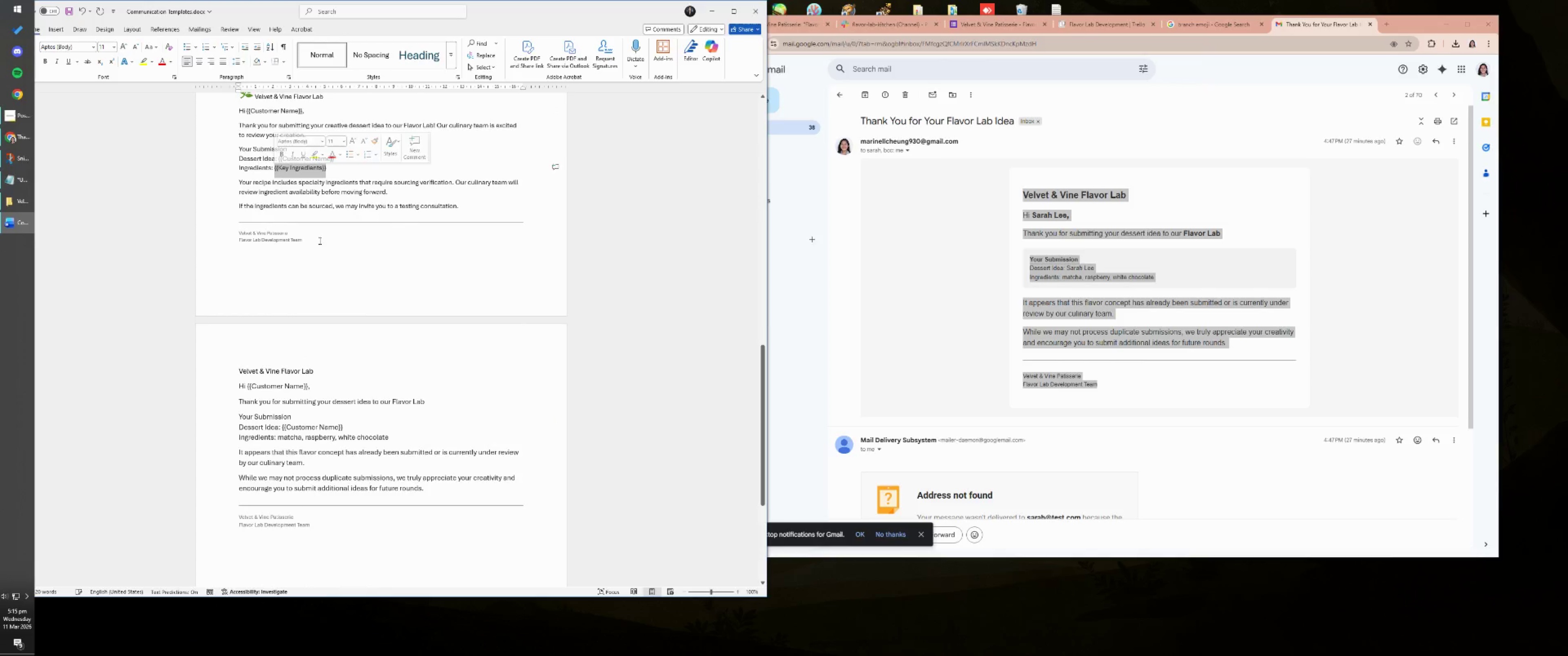 
key(Control+ControlLeft)
 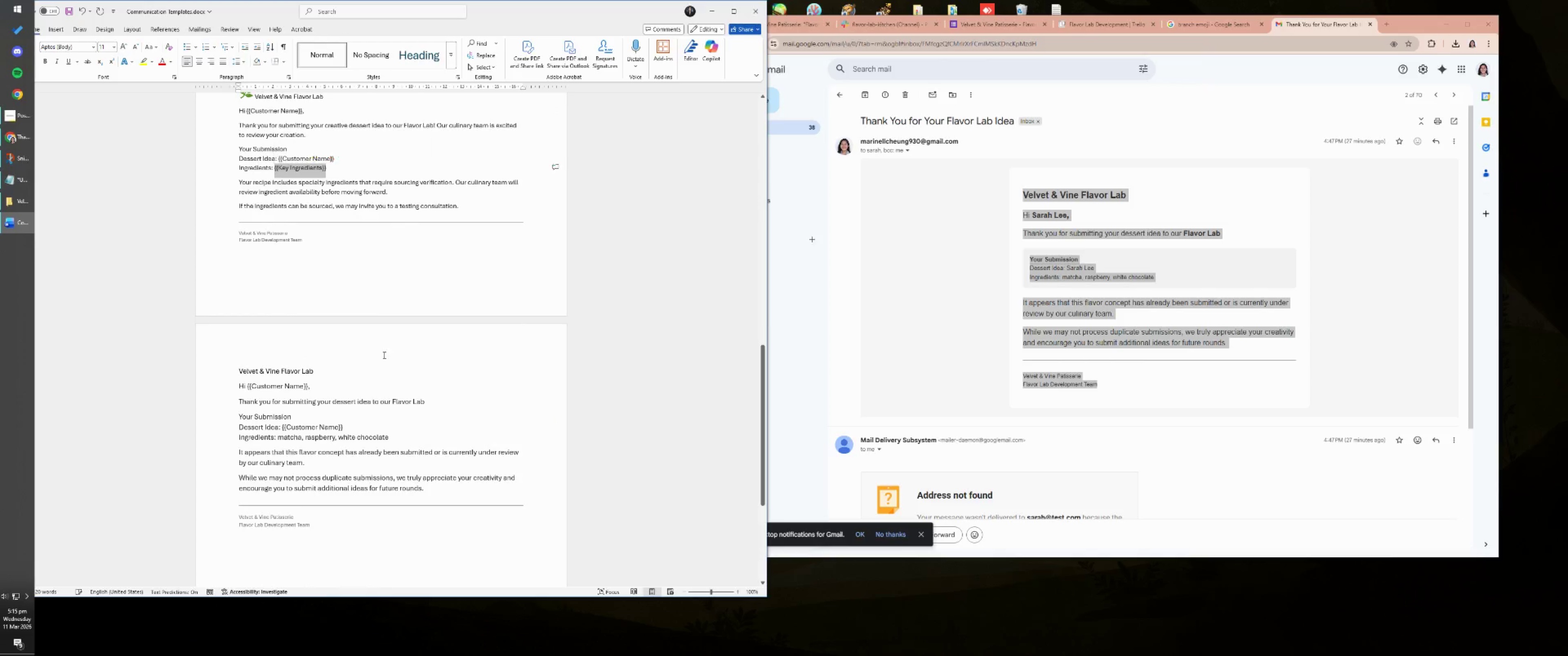 
key(Control+C)
 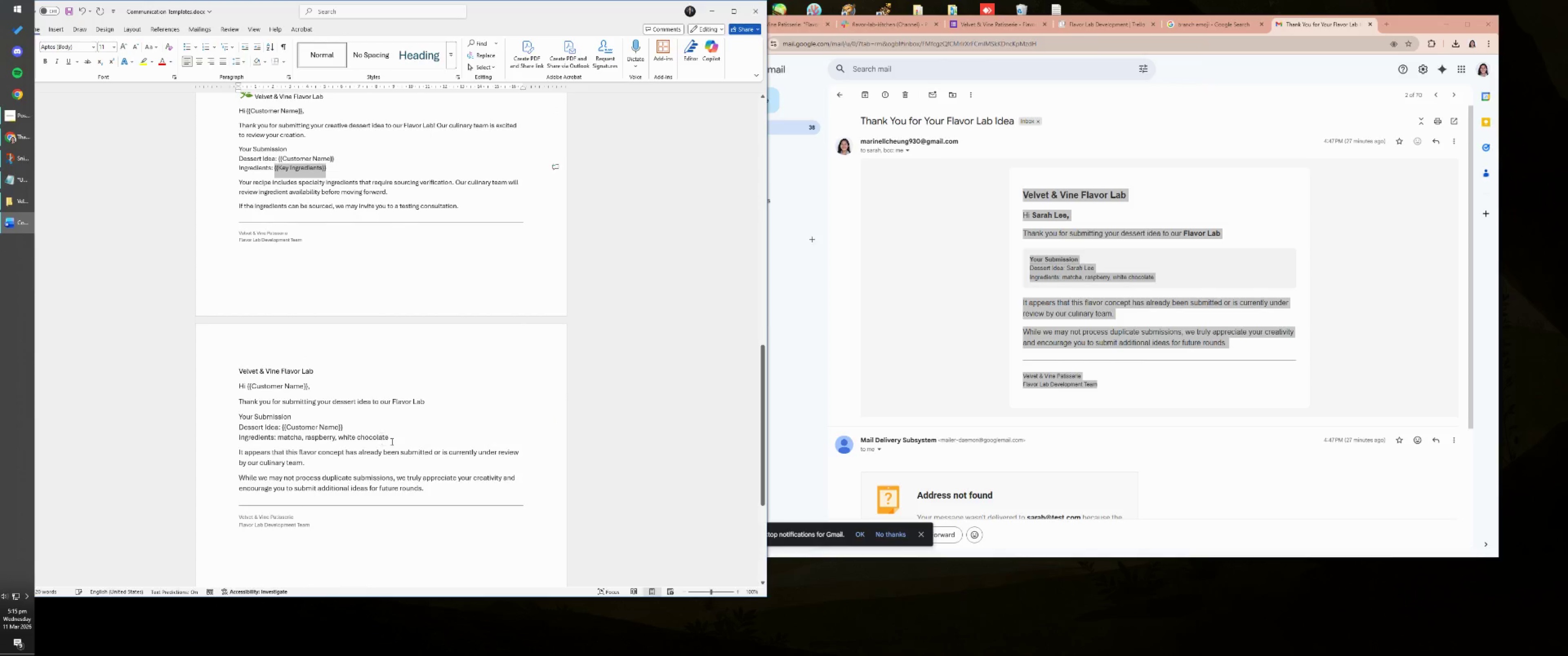 
left_click_drag(start_coordinate=[396, 437], to_coordinate=[284, 436])
 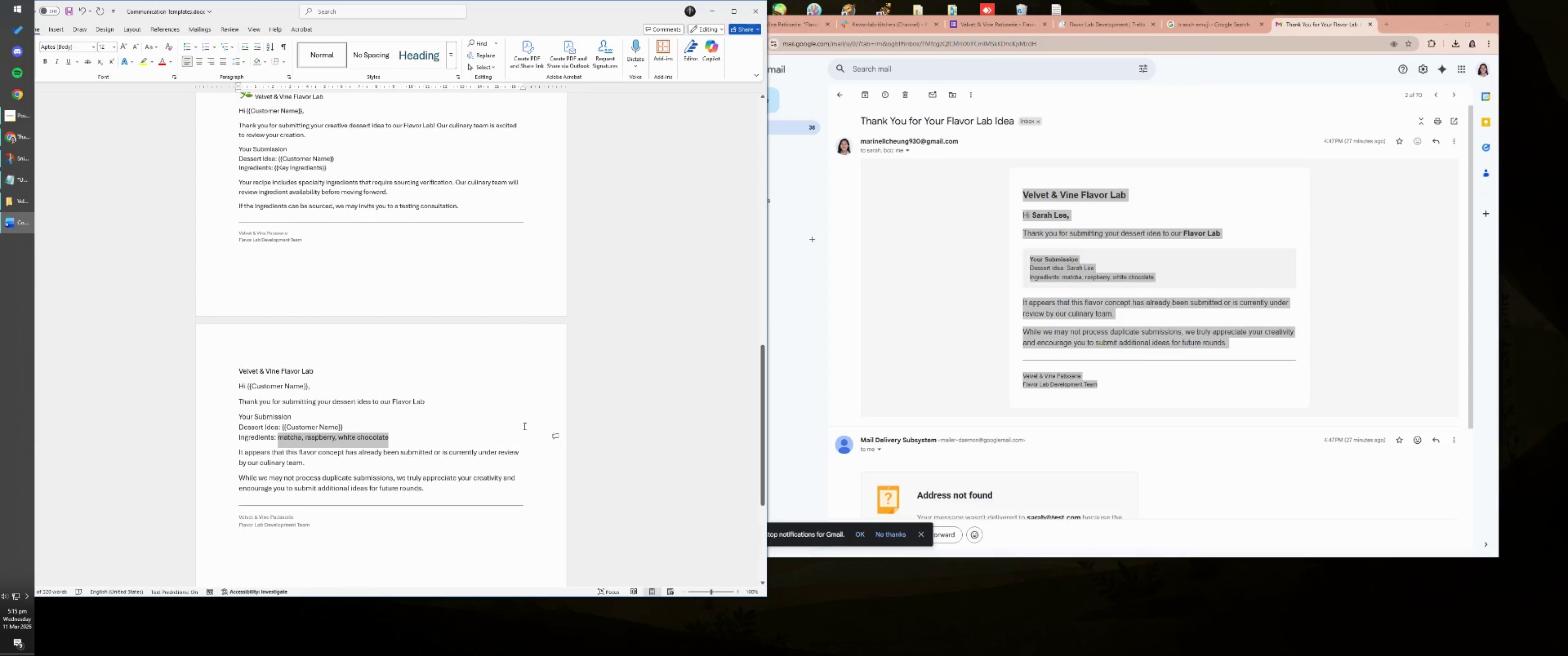 
key(Control+V)
 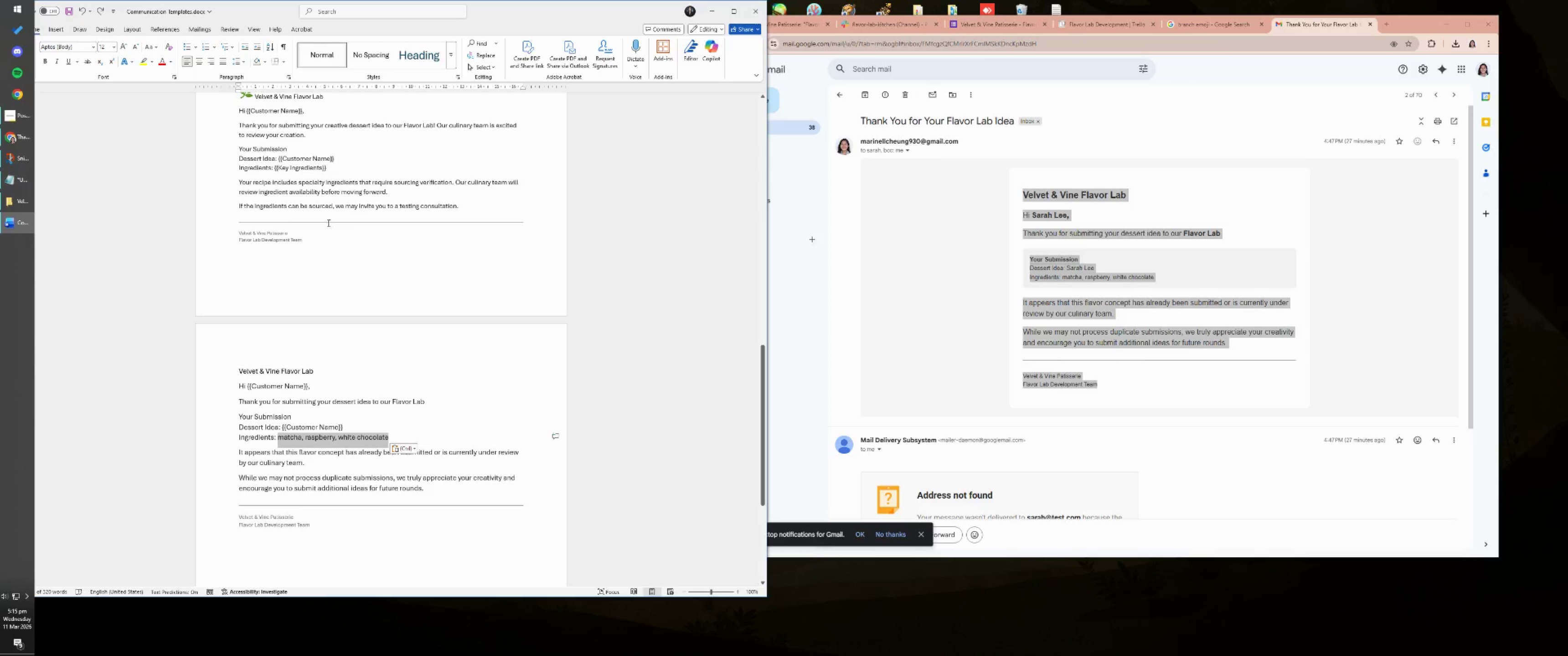 
left_click_drag(start_coordinate=[331, 172], to_coordinate=[274, 169])
 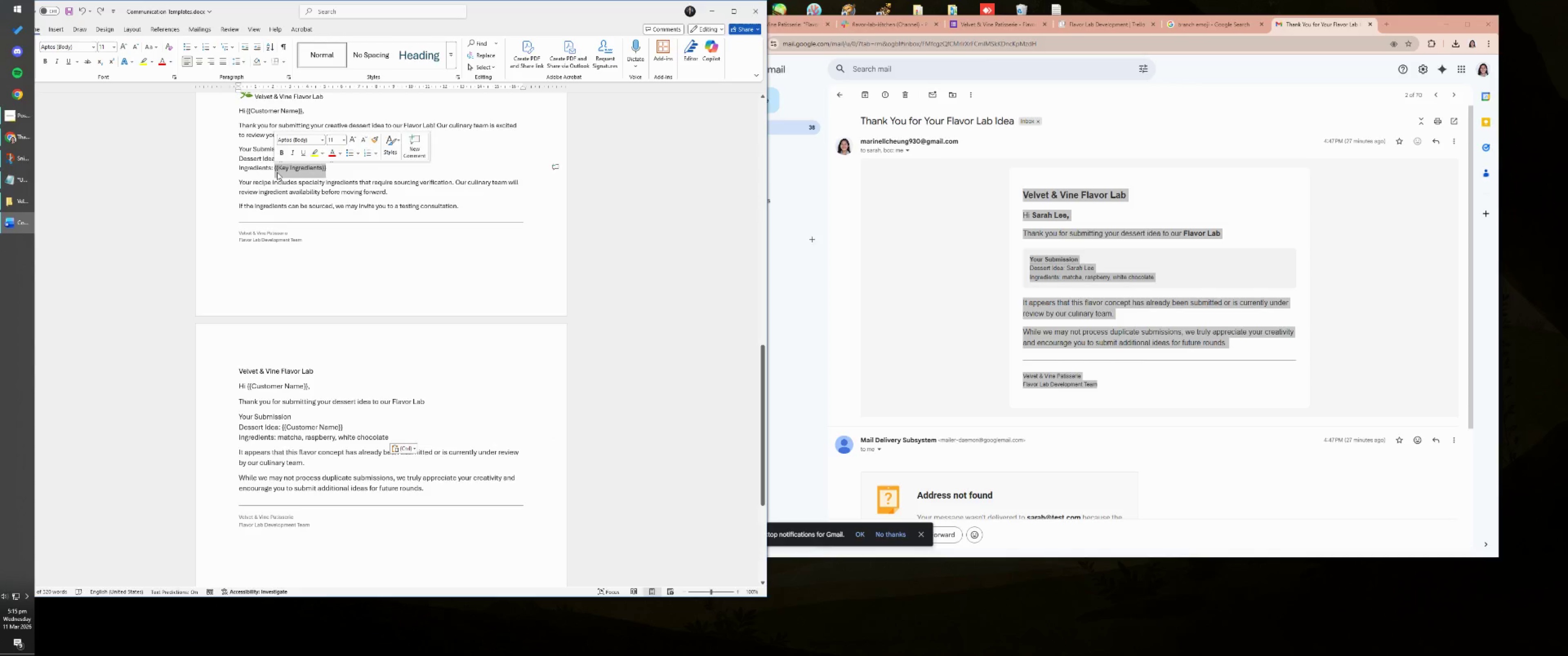 
key(Control+ControlLeft)
 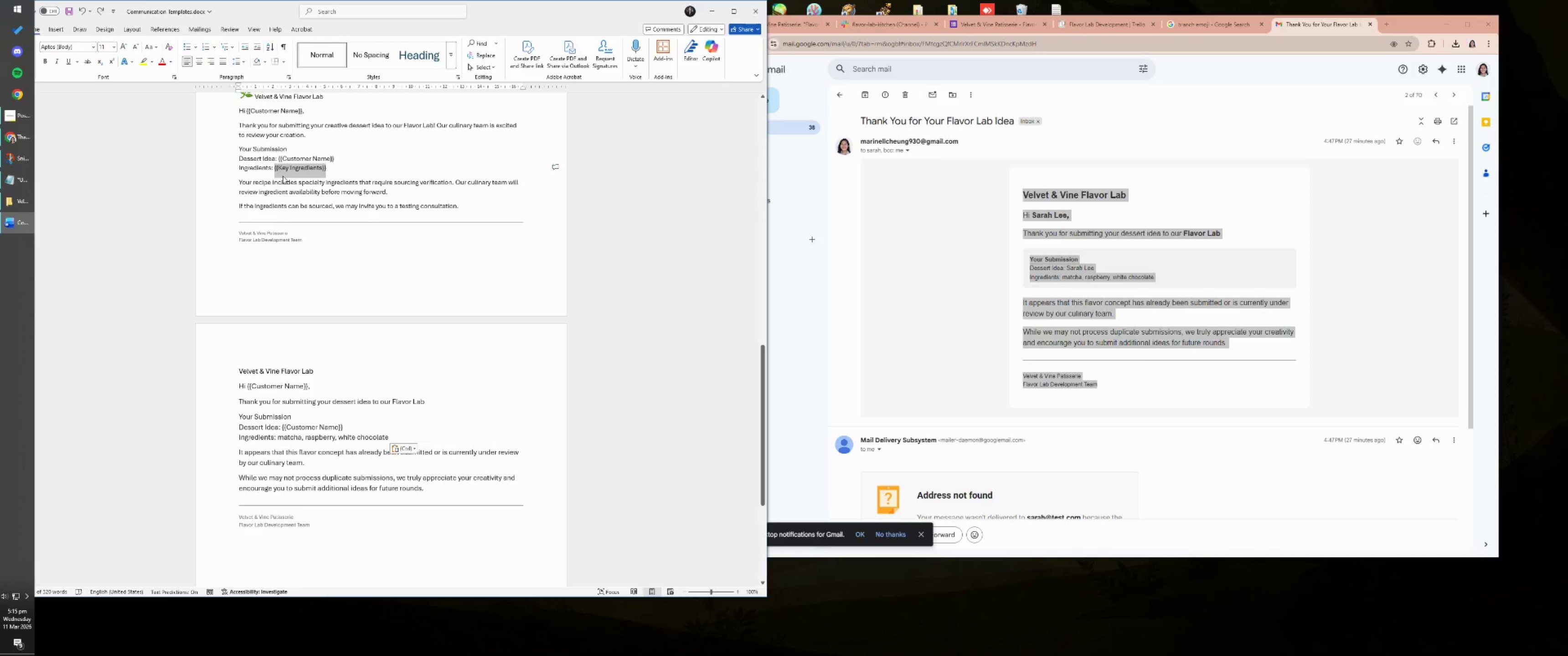 
key(Control+C)
 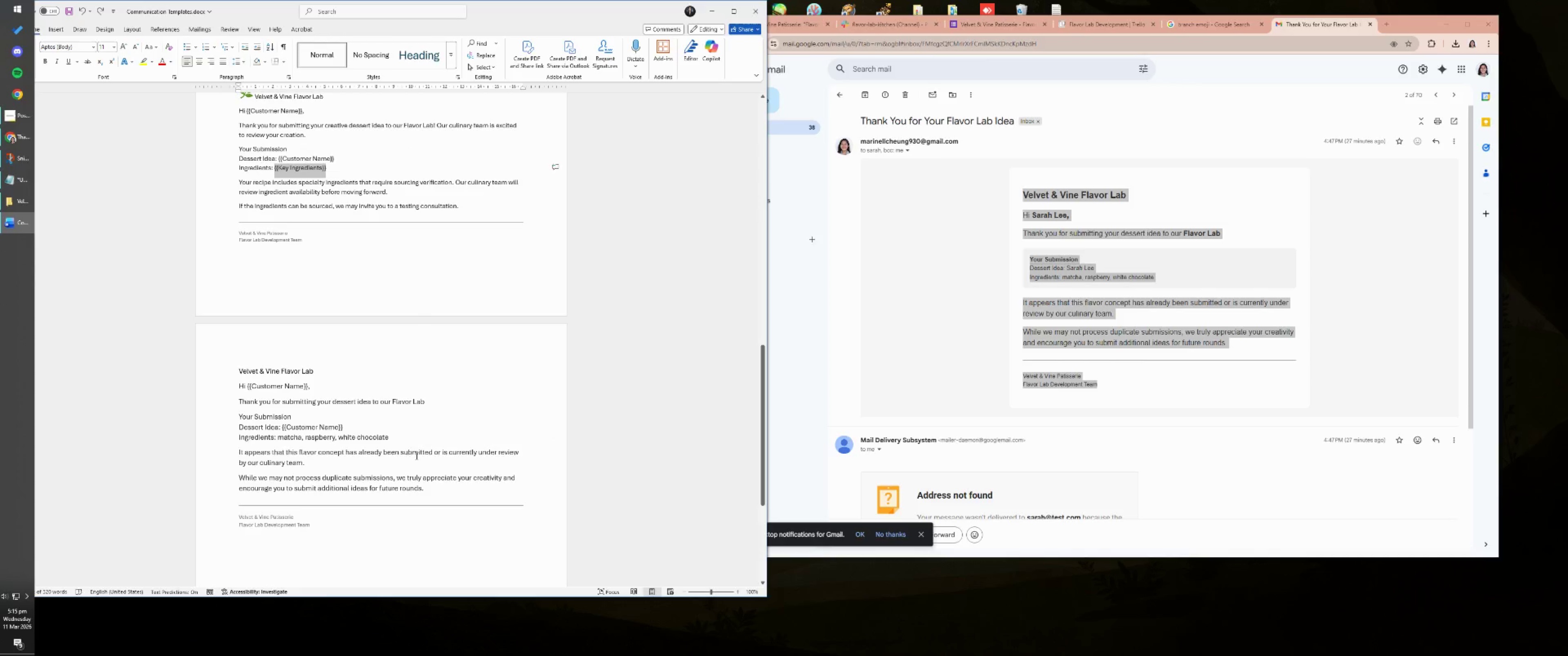 
left_click_drag(start_coordinate=[407, 439], to_coordinate=[281, 438])
 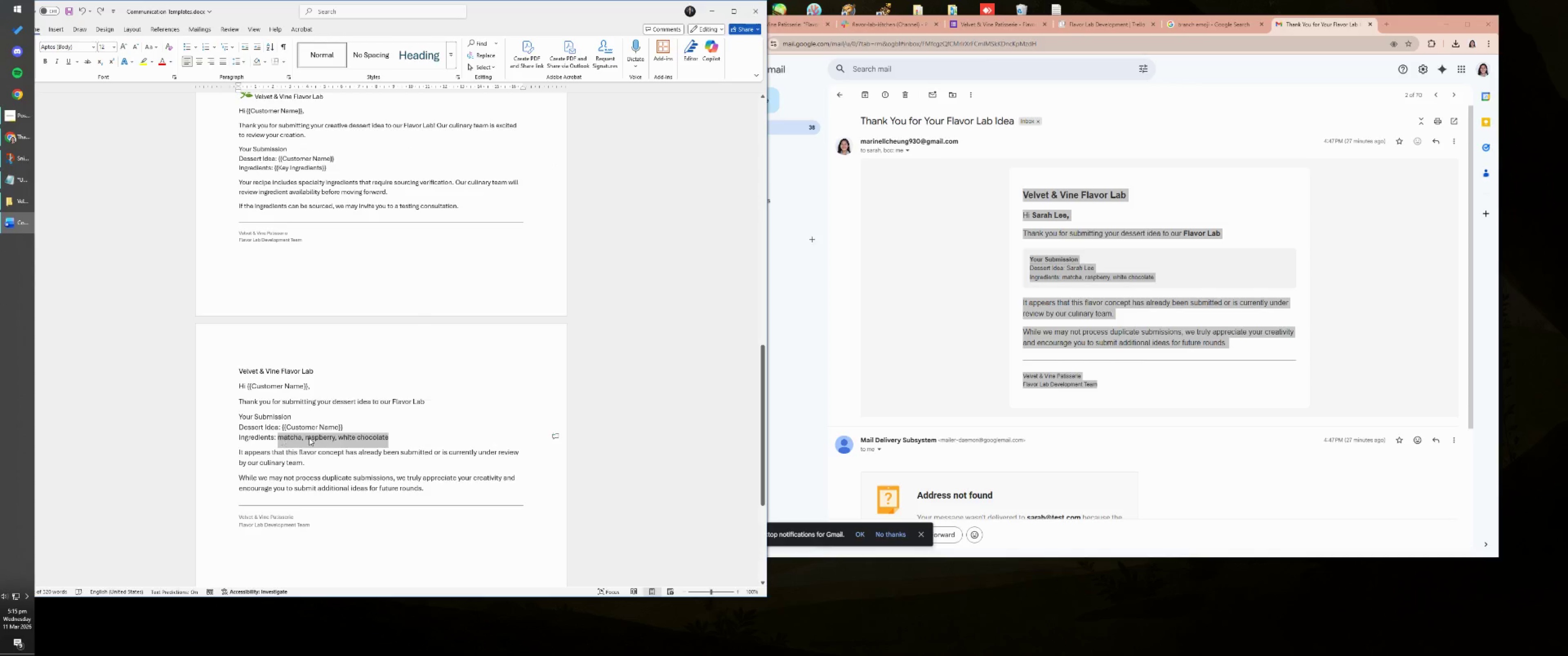 
key(Control+ControlLeft)
 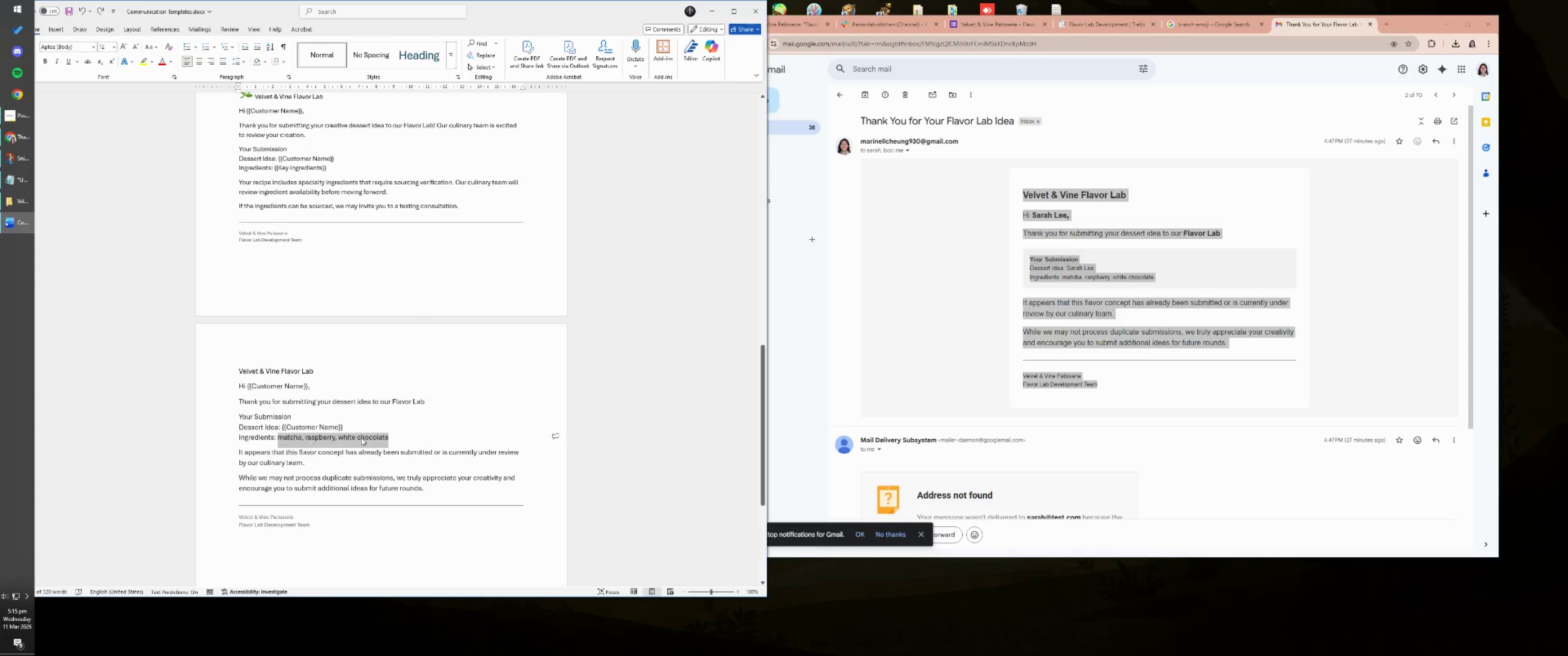 
key(Control+V)
 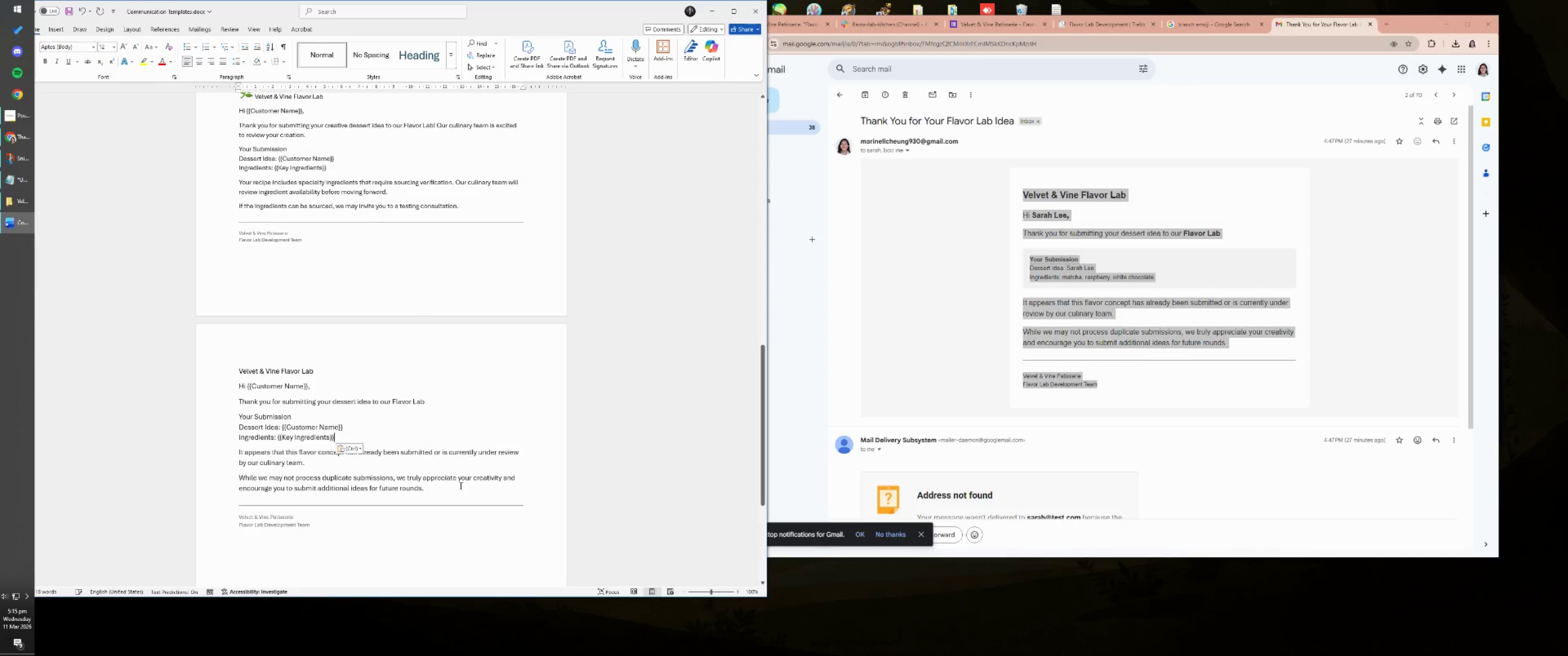 
left_click([457, 488])
 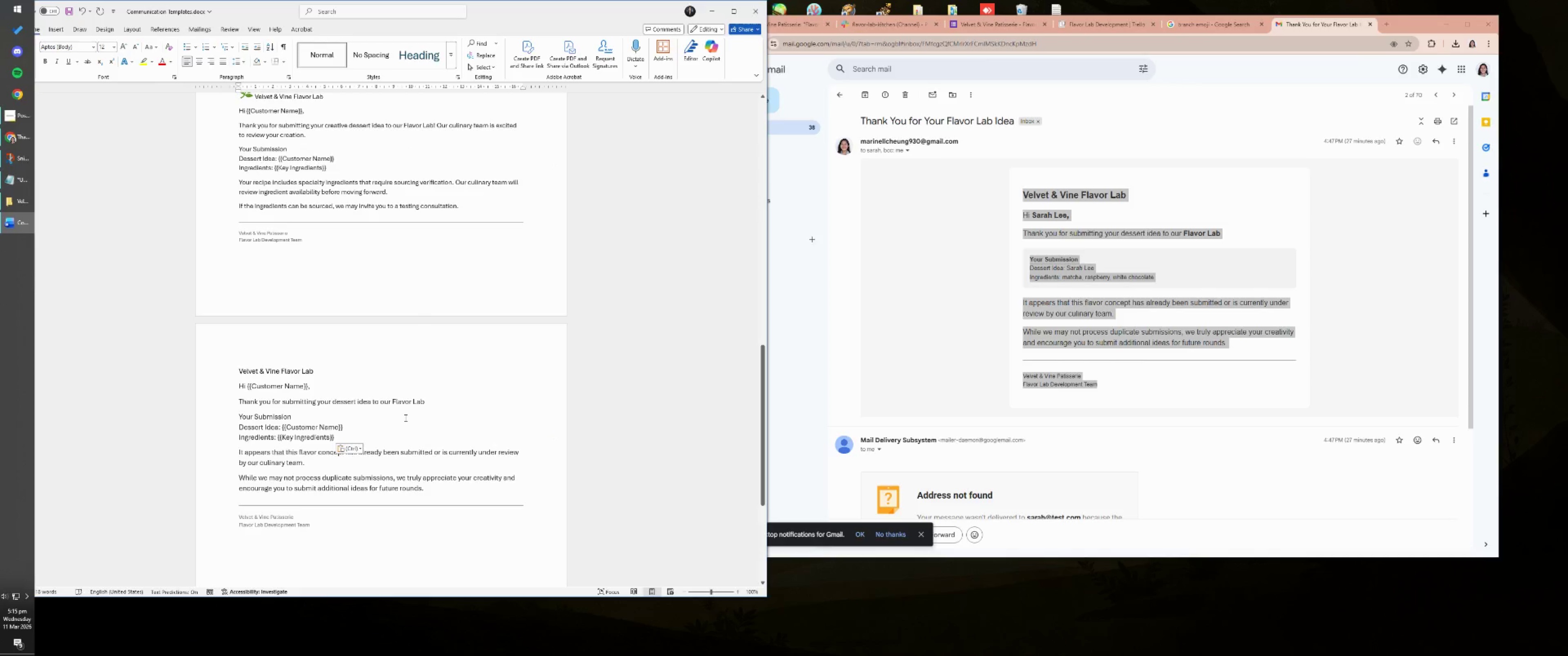 
double_click([381, 399])
 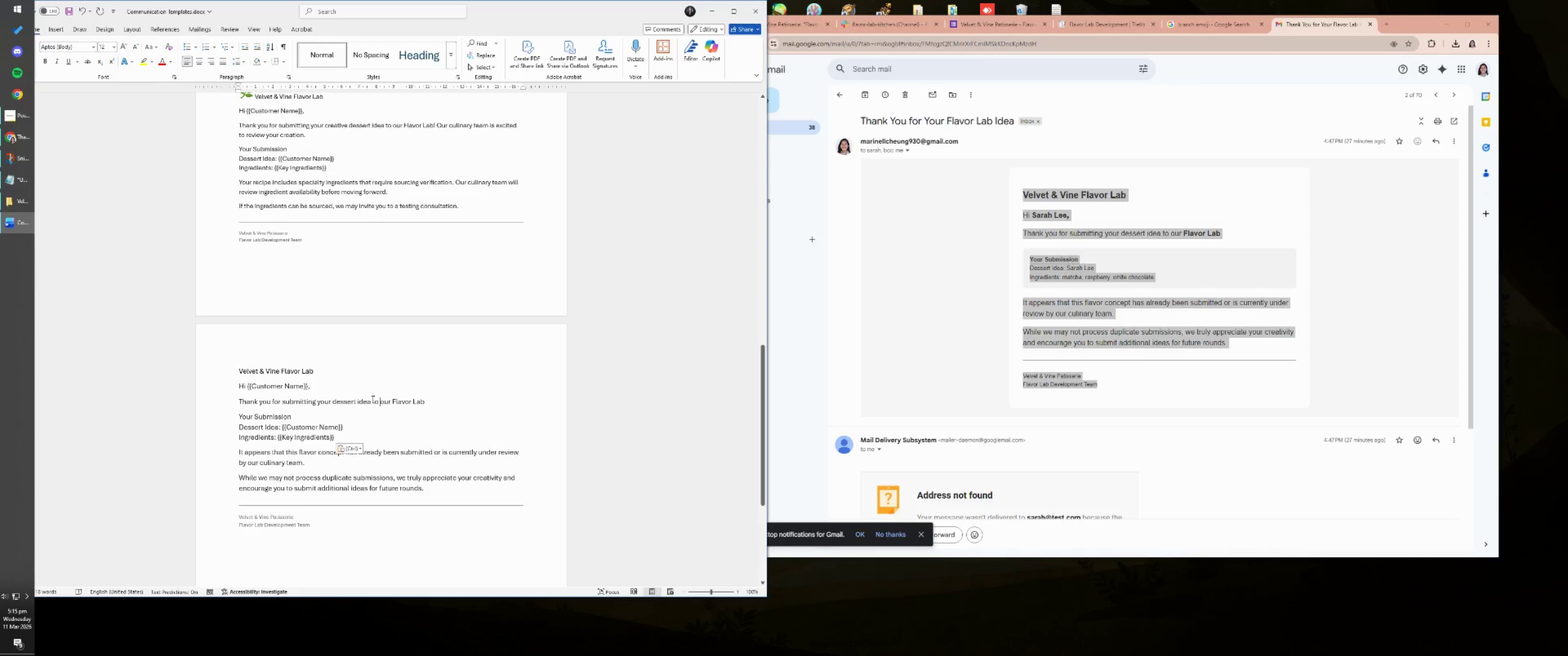 
triple_click([288, 366])
 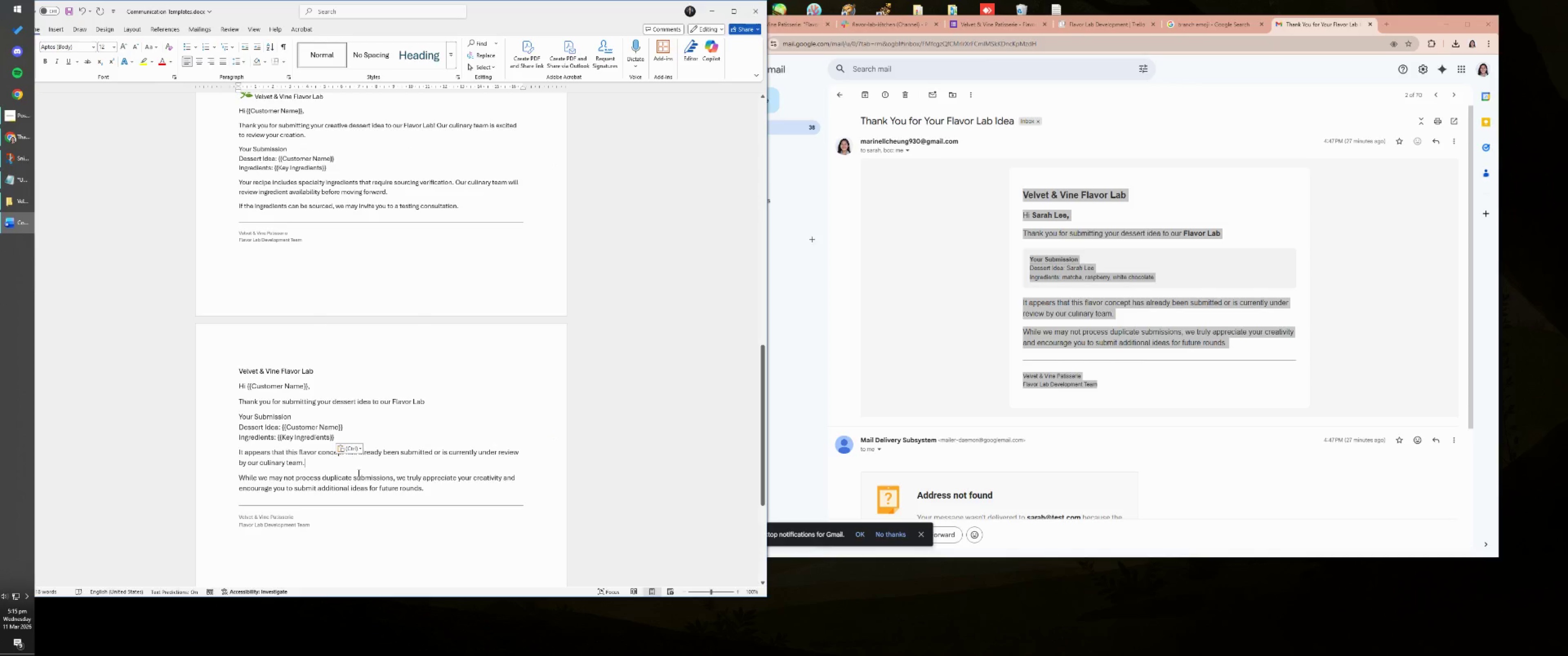 
scroll: coordinate [502, 463], scroll_direction: up, amount: 16.0
 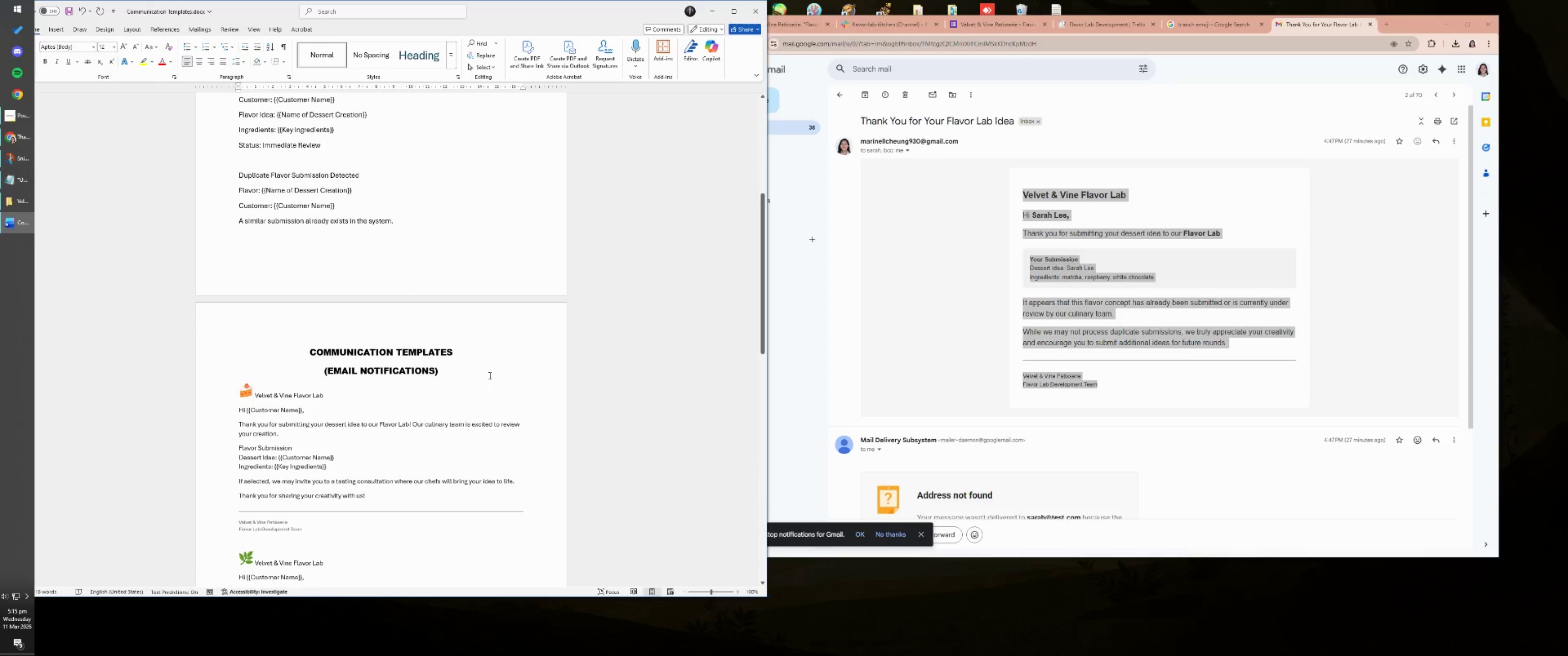 
left_click([489, 375])
 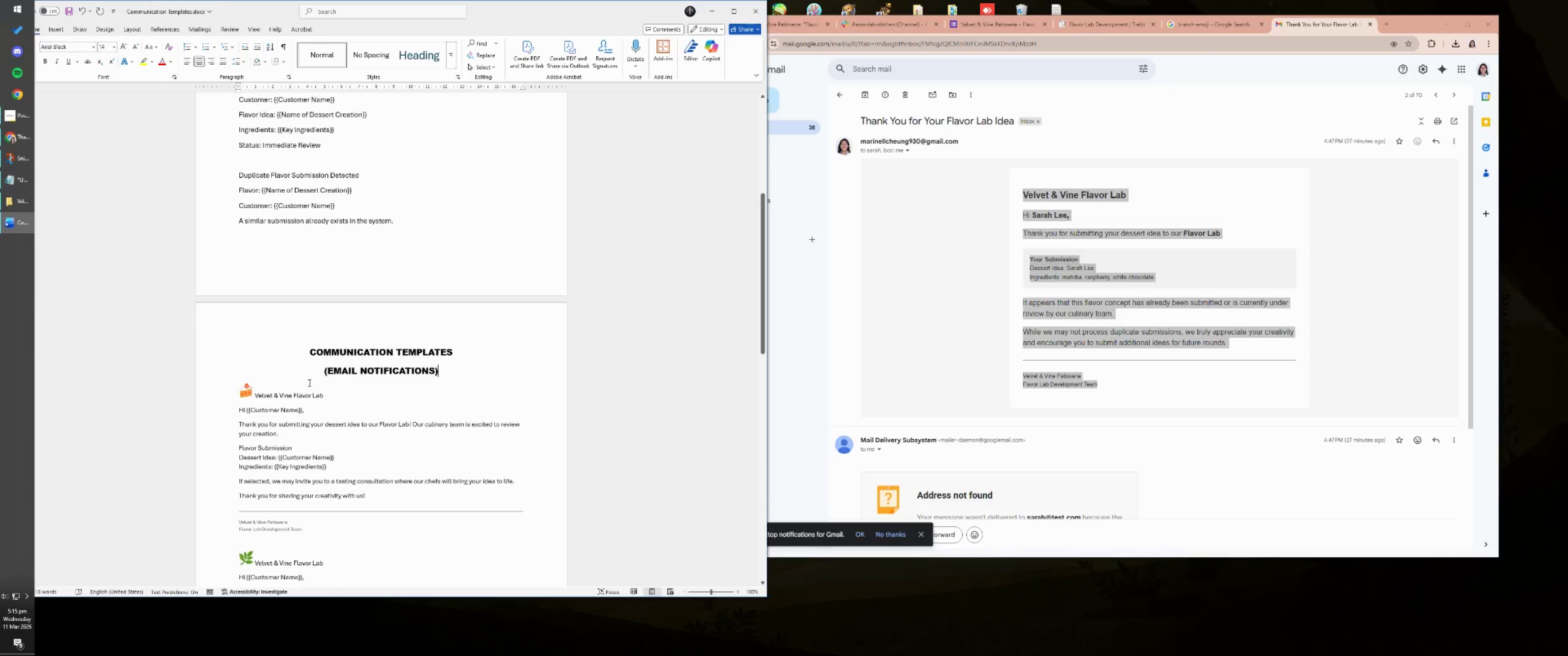 
left_click([308, 383])
 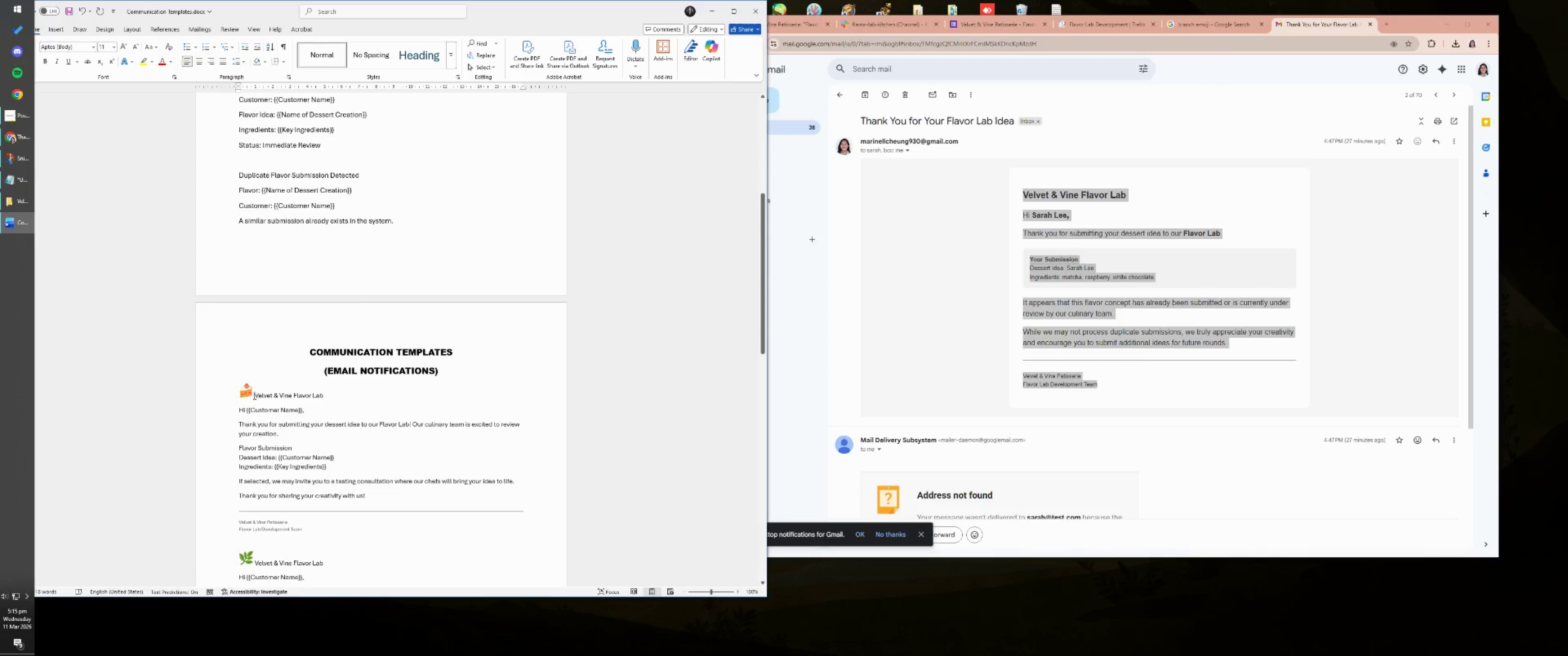 
double_click([235, 395])
 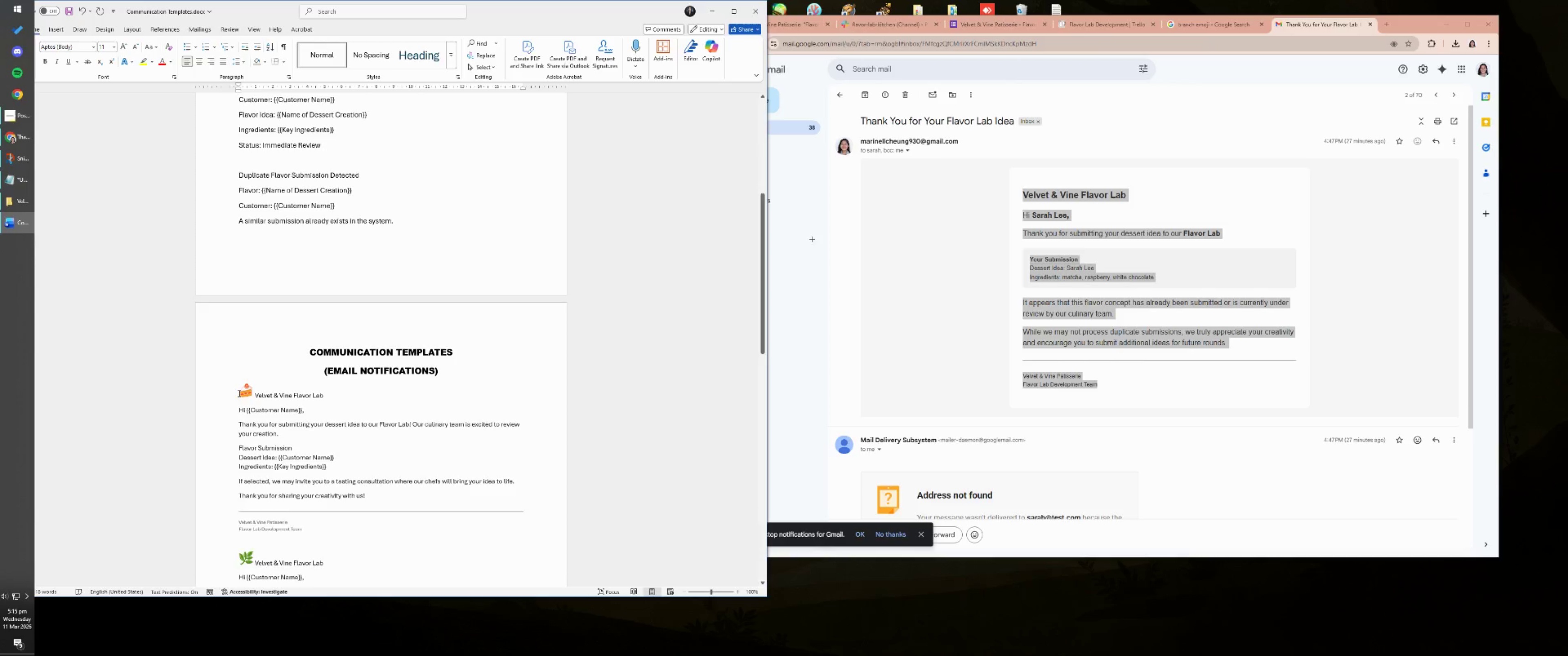 
key(Enter)
 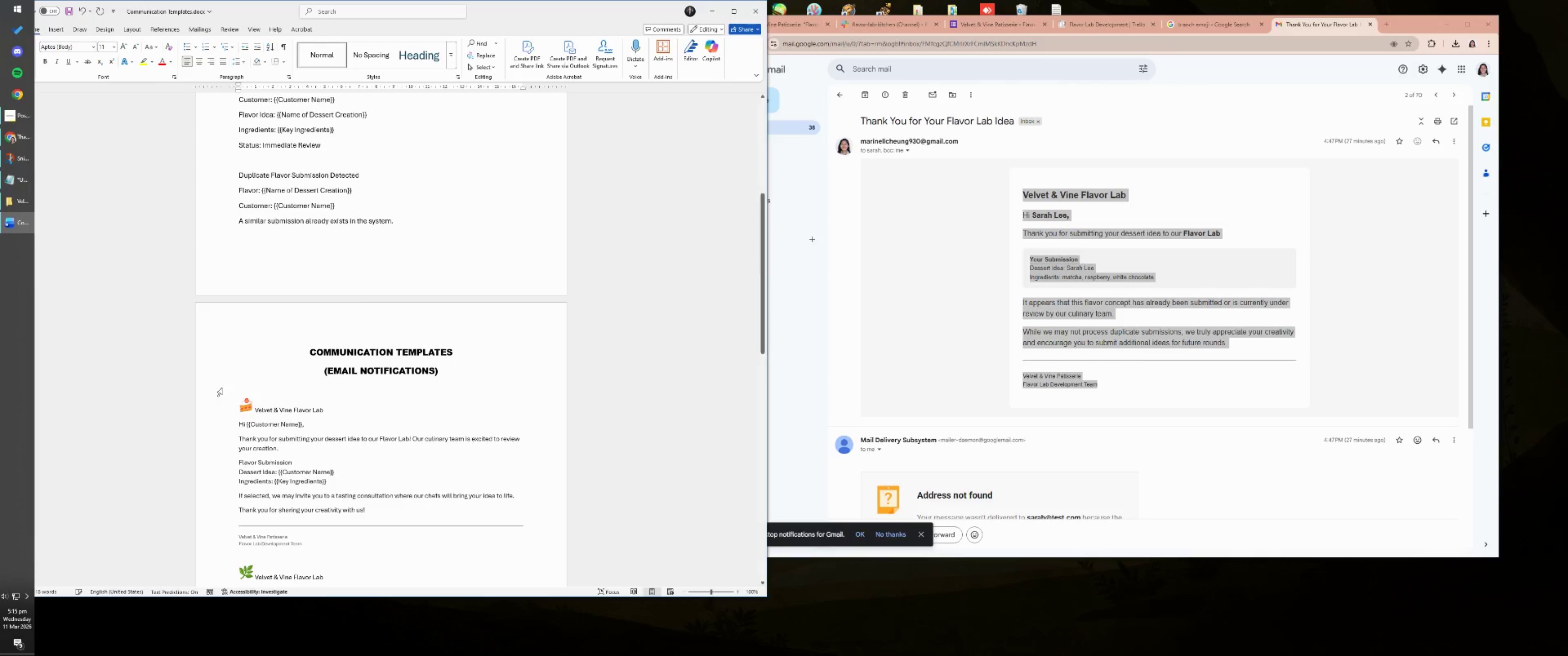 
left_click([614, 447])
 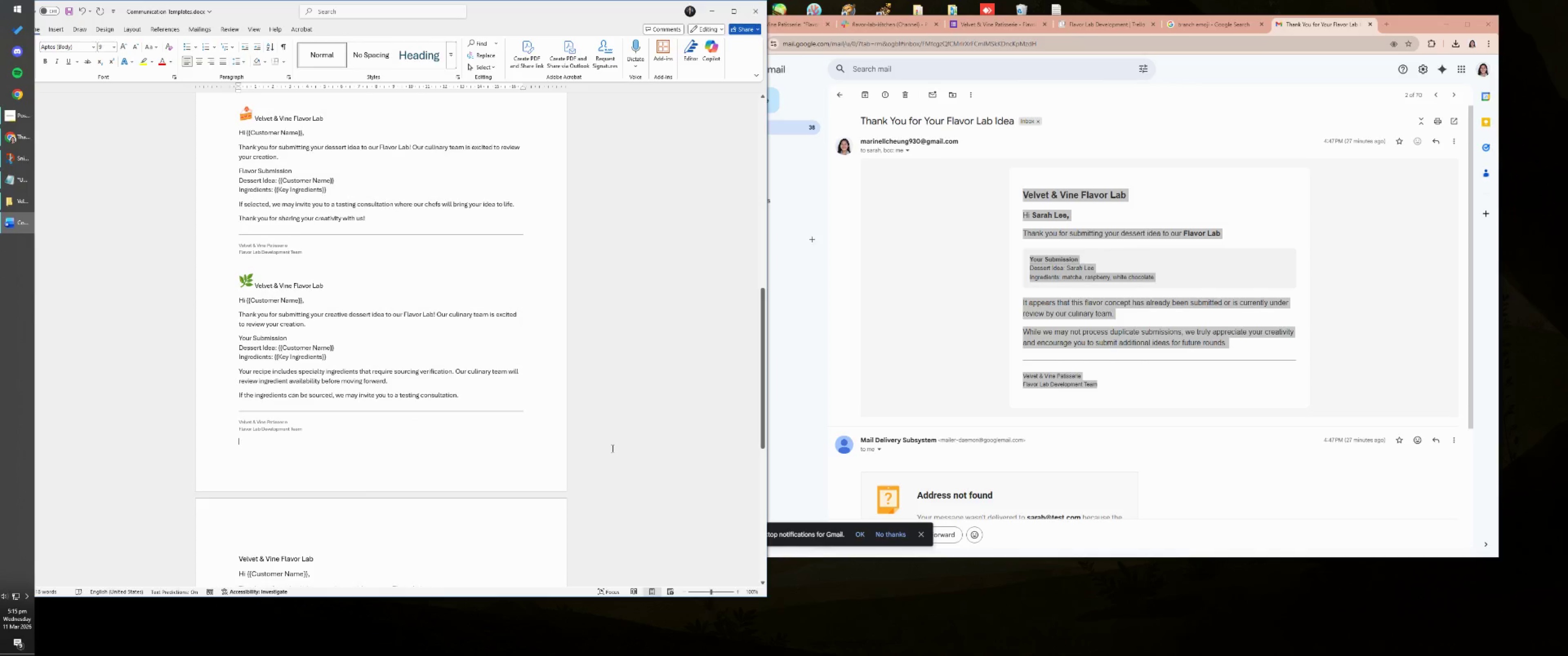 
scroll: coordinate [506, 431], scroll_direction: down, amount: 10.0